 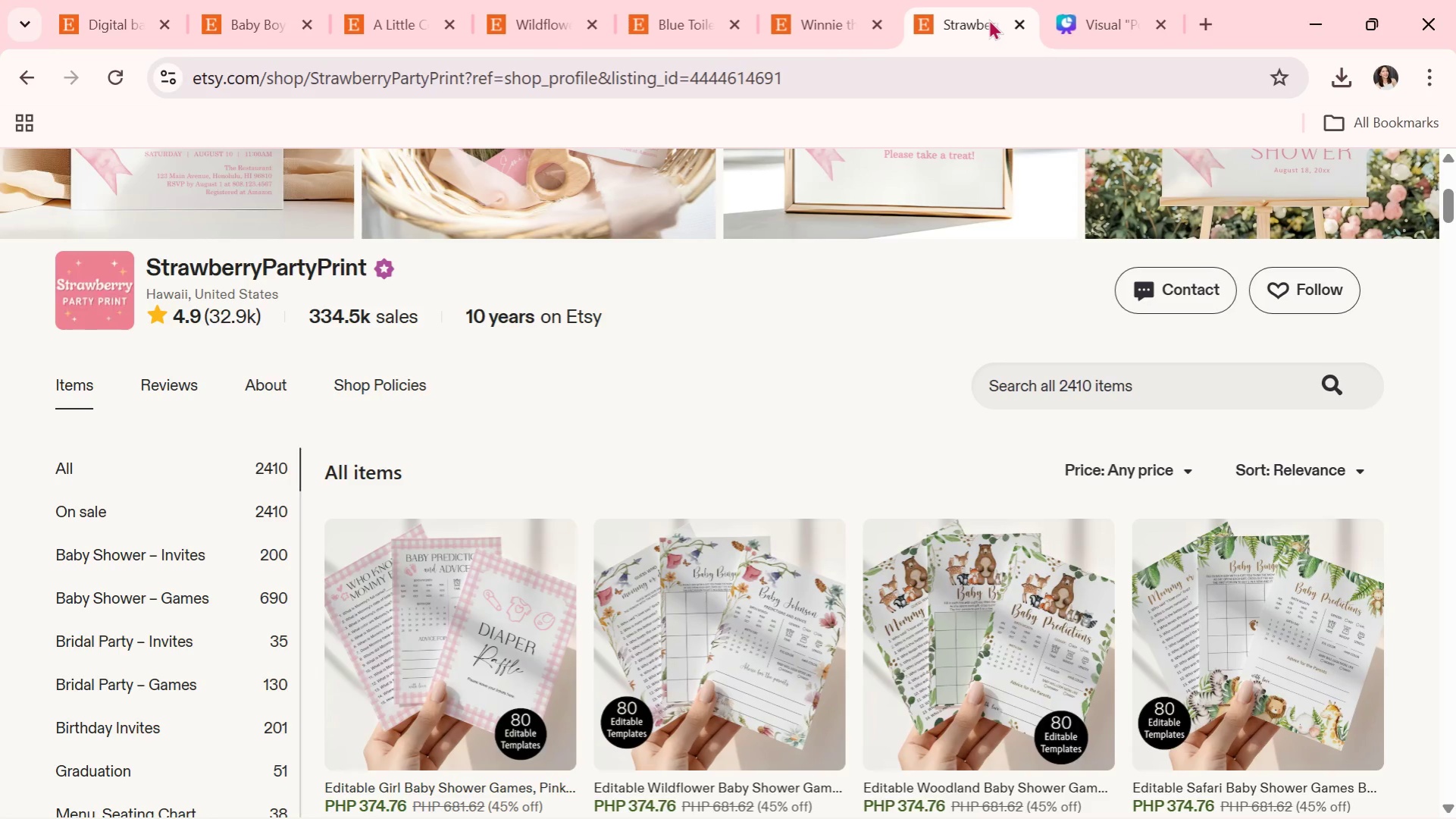 
left_click([1118, 19])
 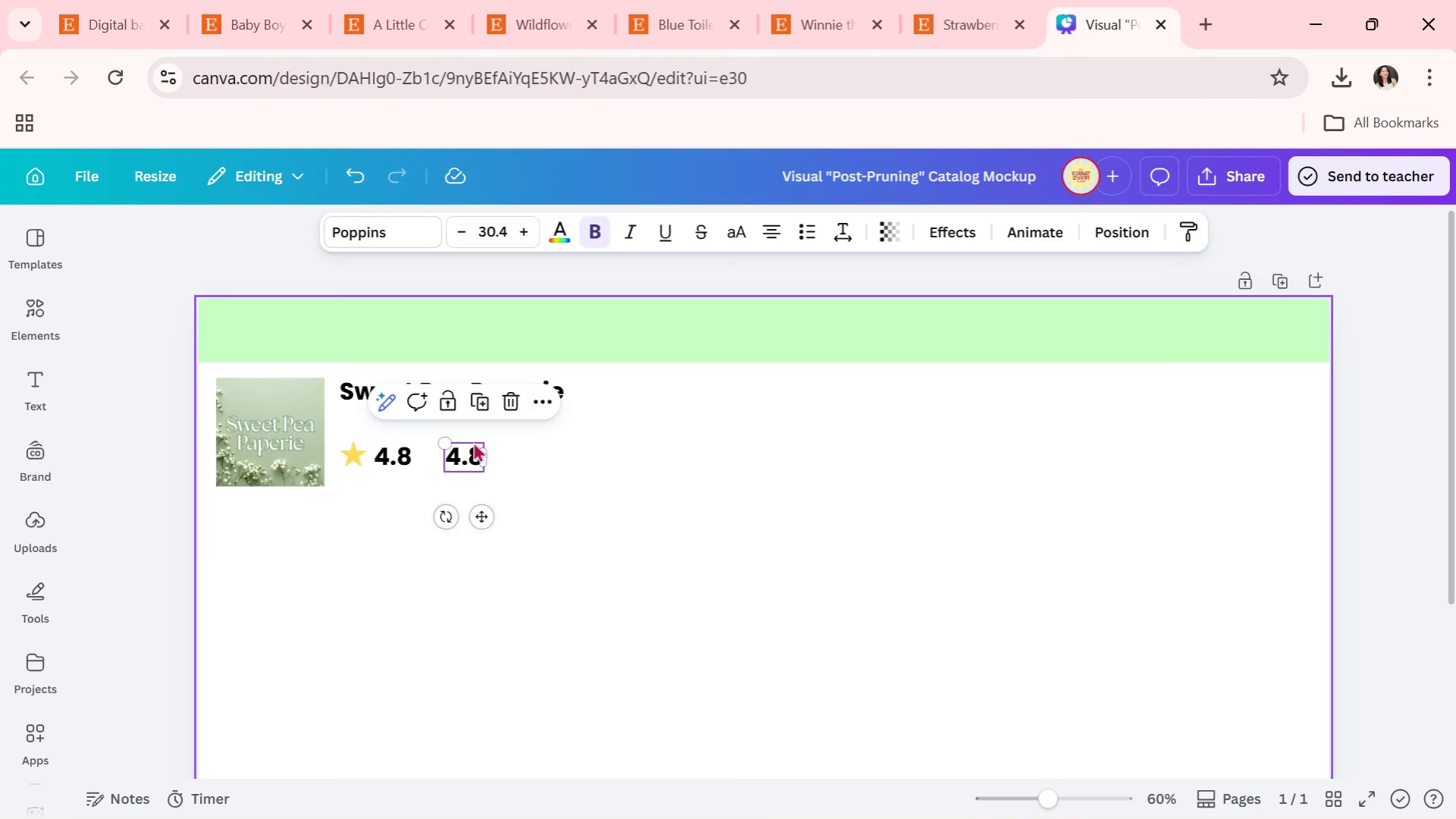 
left_click([463, 447])
 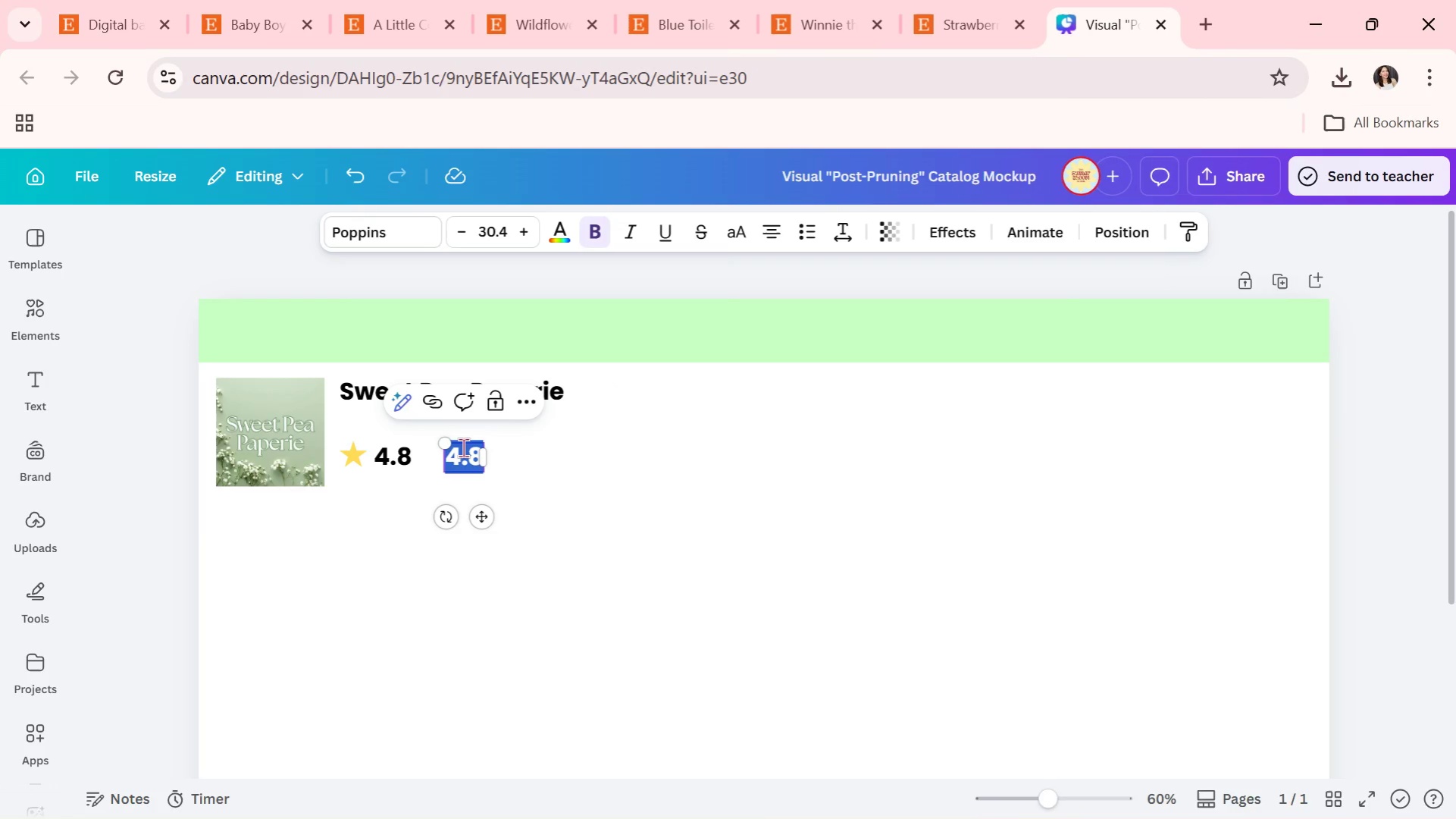 
type(230)
 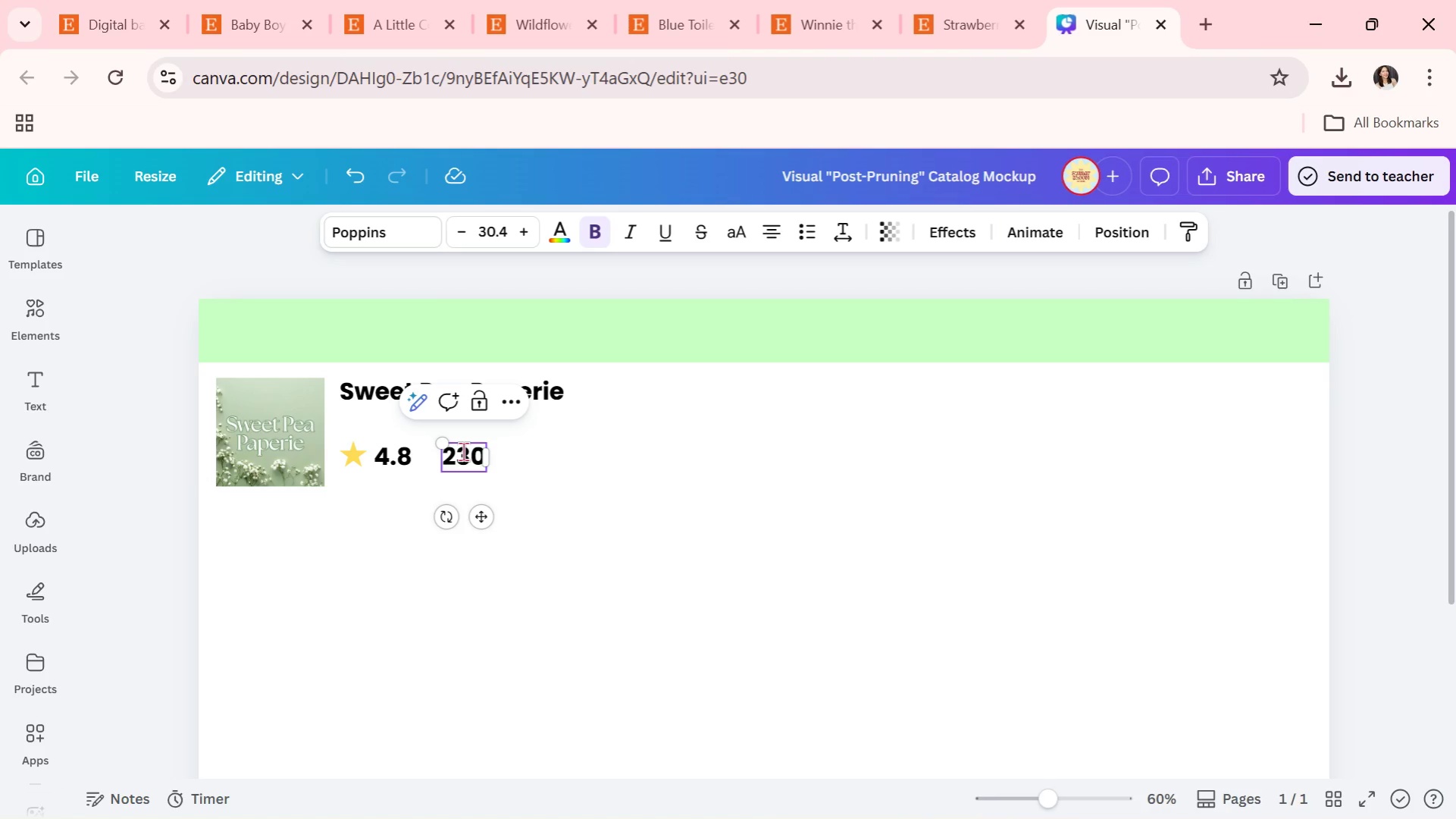 
wait(5.14)
 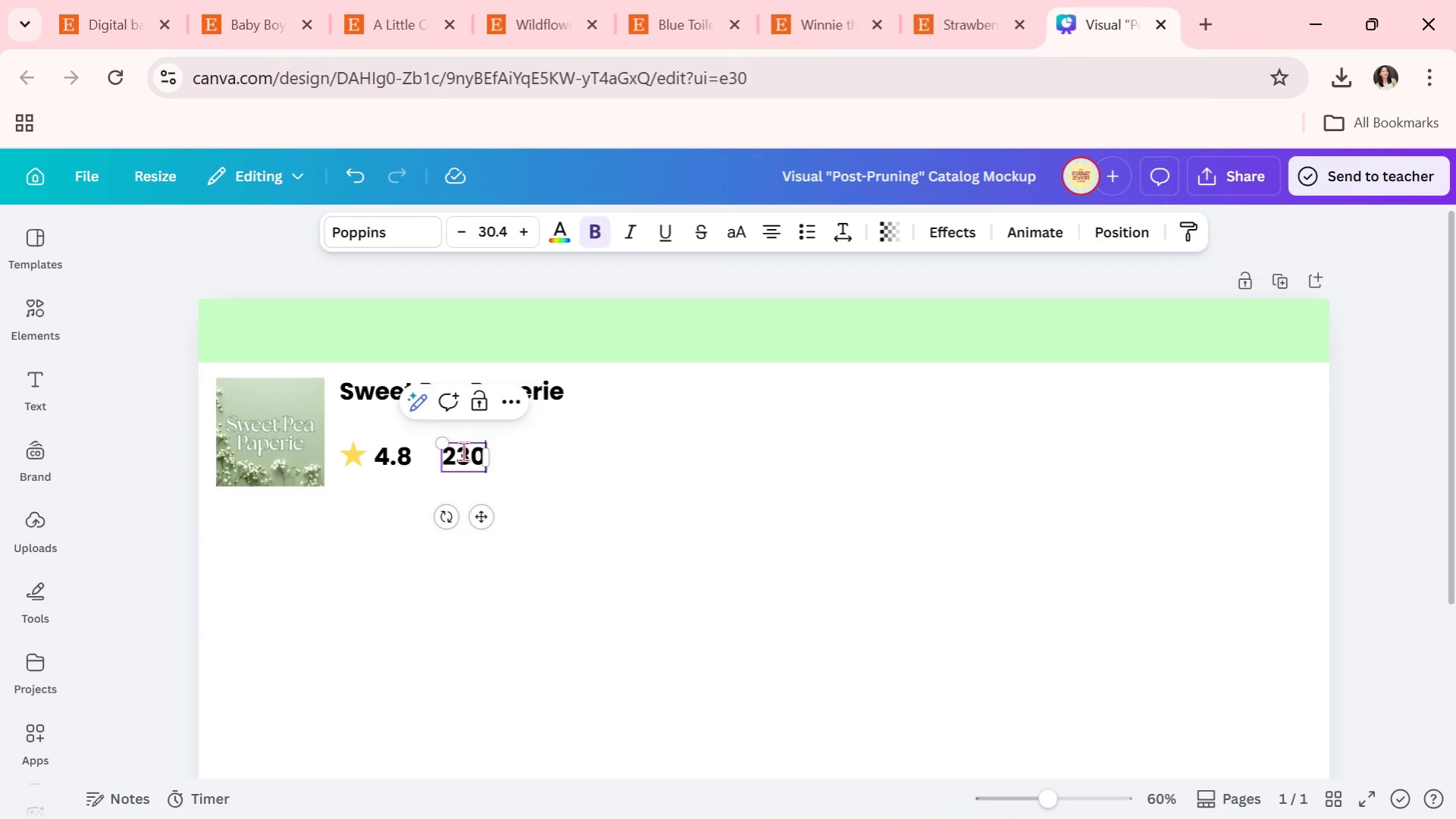 
type( sales)
 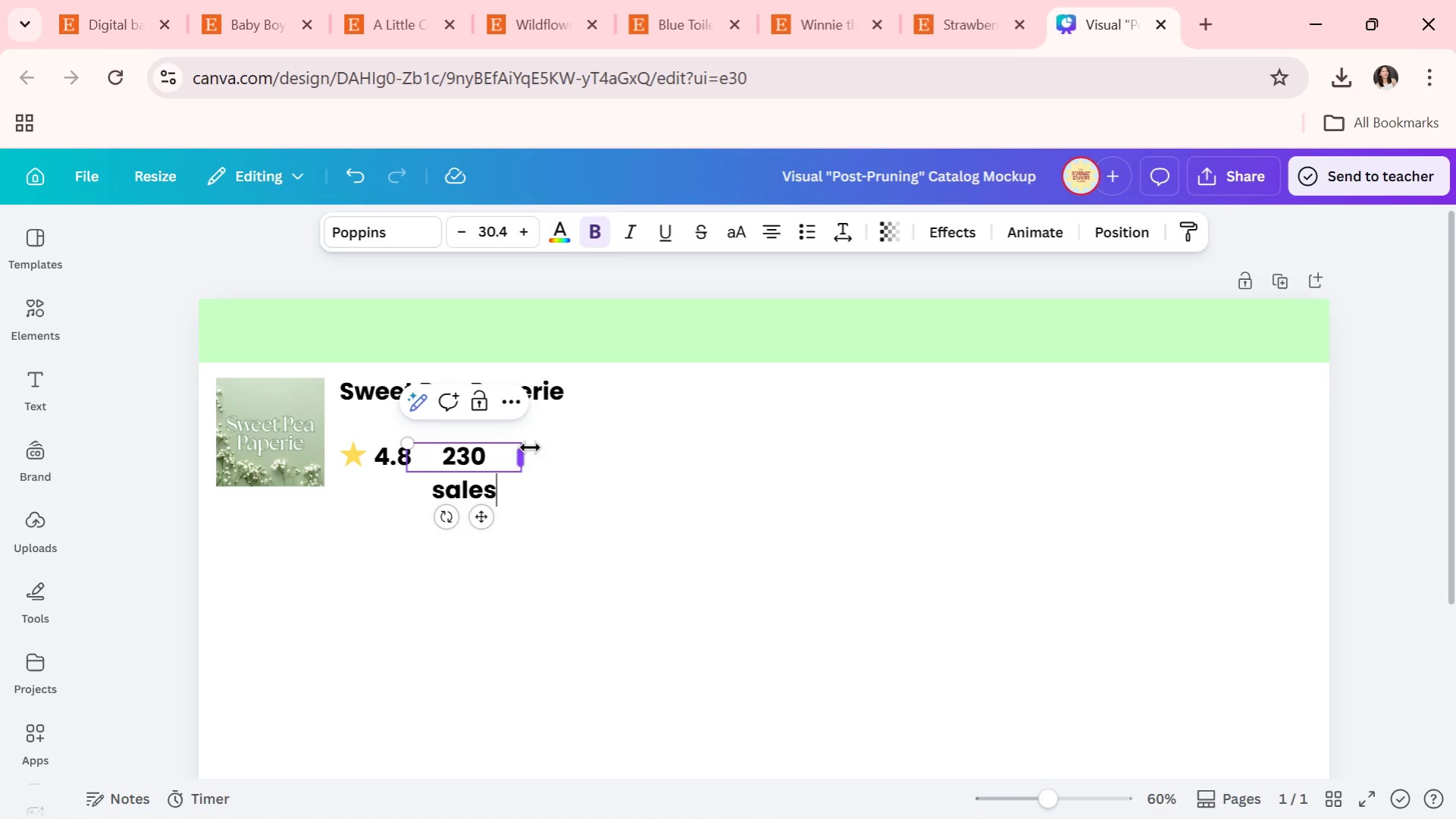 
left_click_drag(start_coordinate=[530, 459], to_coordinate=[581, 464])
 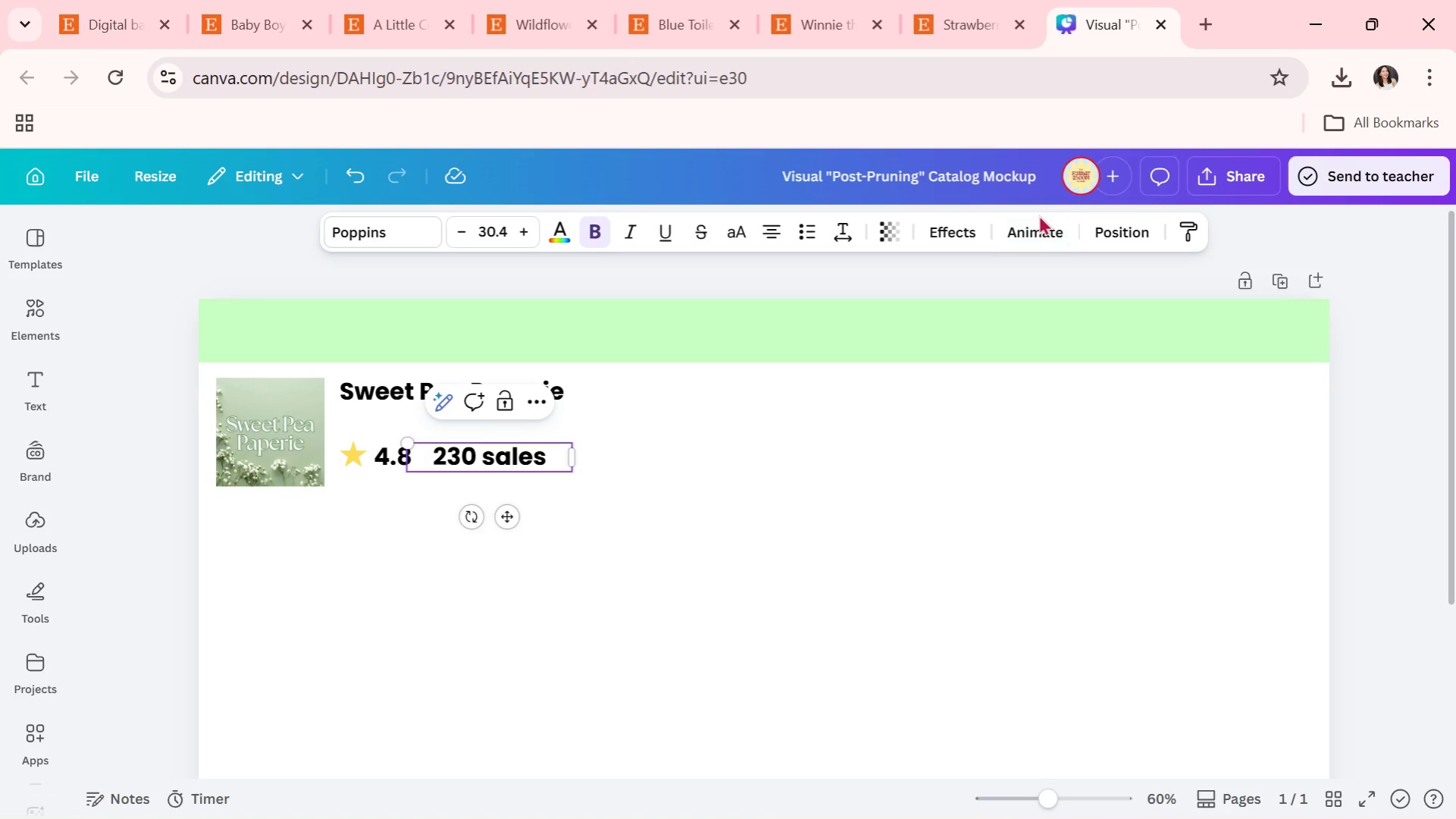 
key(Alt+AltLeft)
 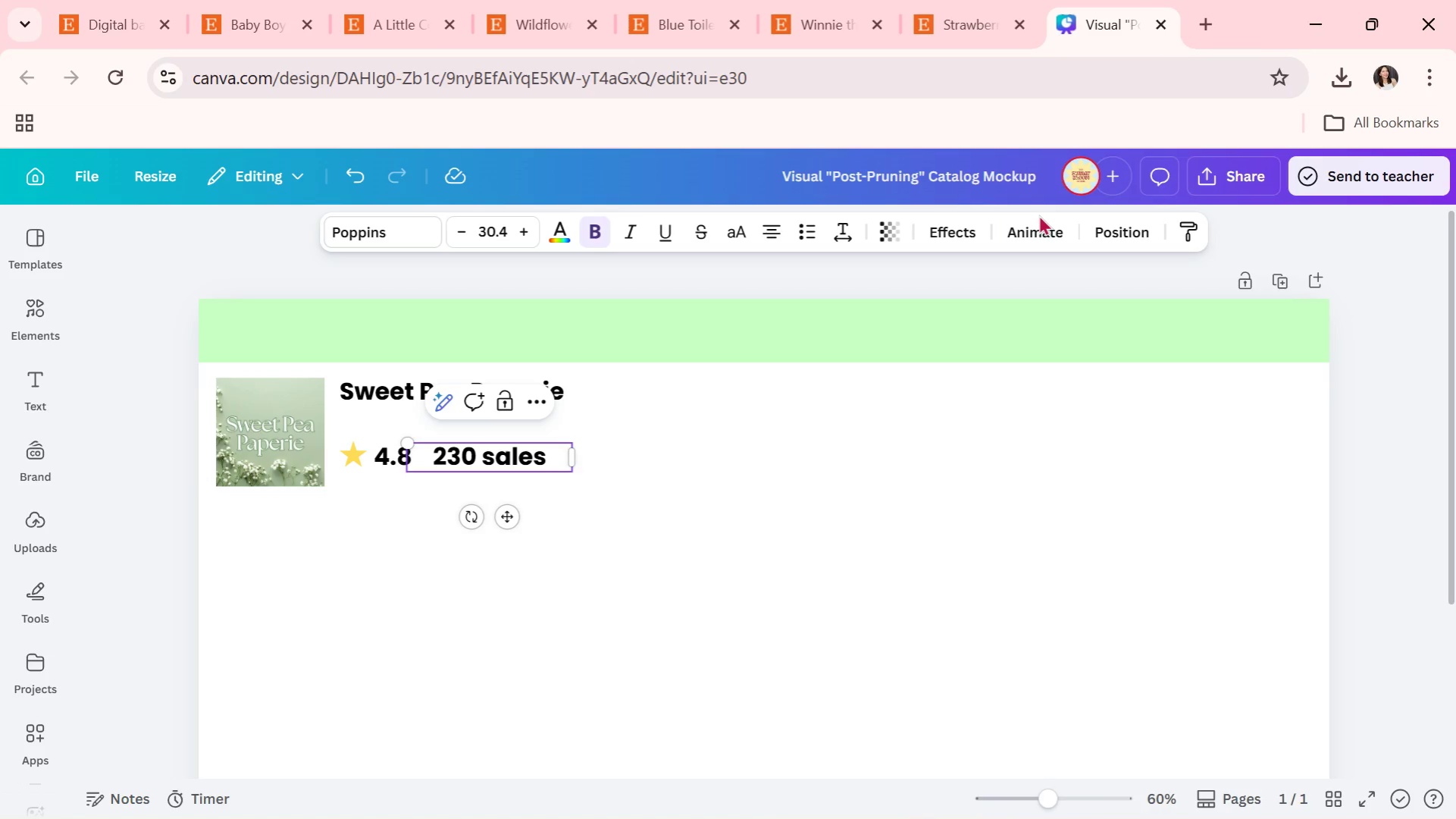 
key(Alt+Tab)